 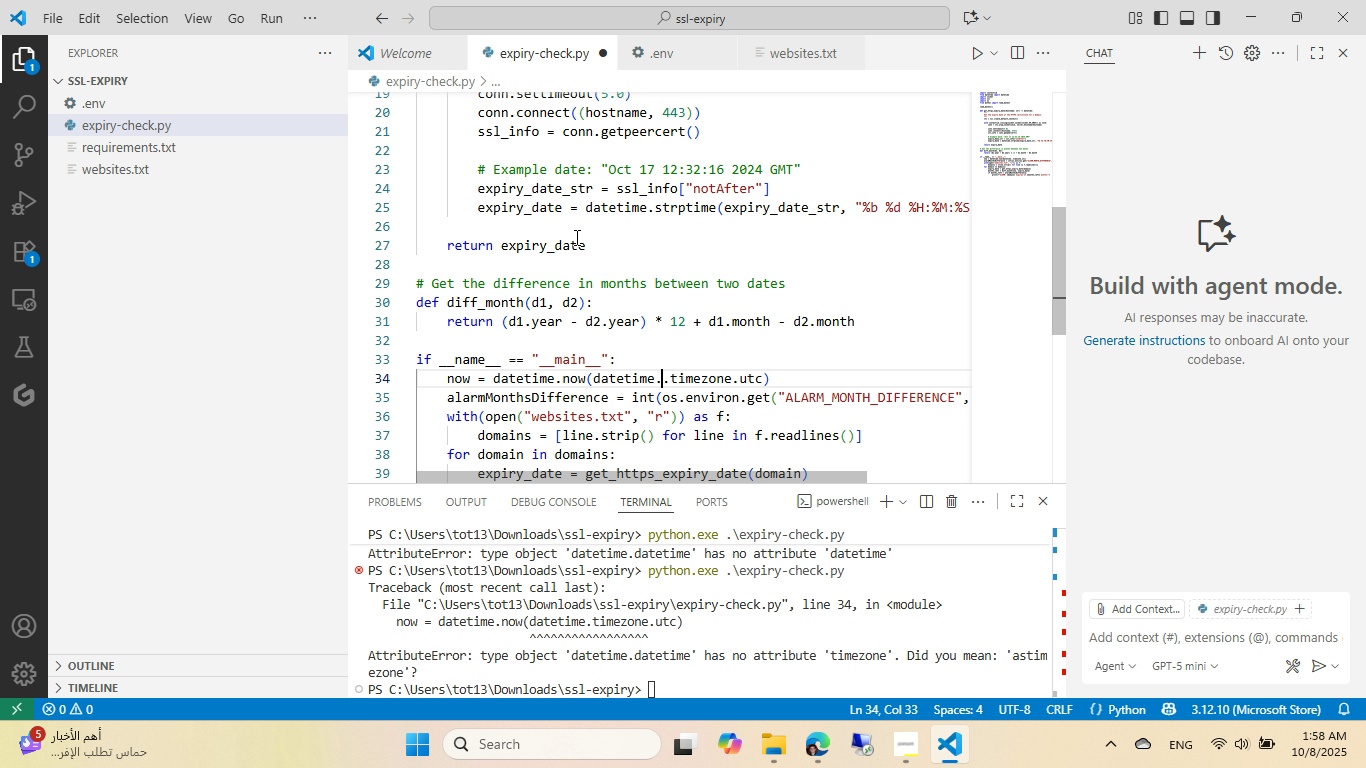 
key(Control+Z)
 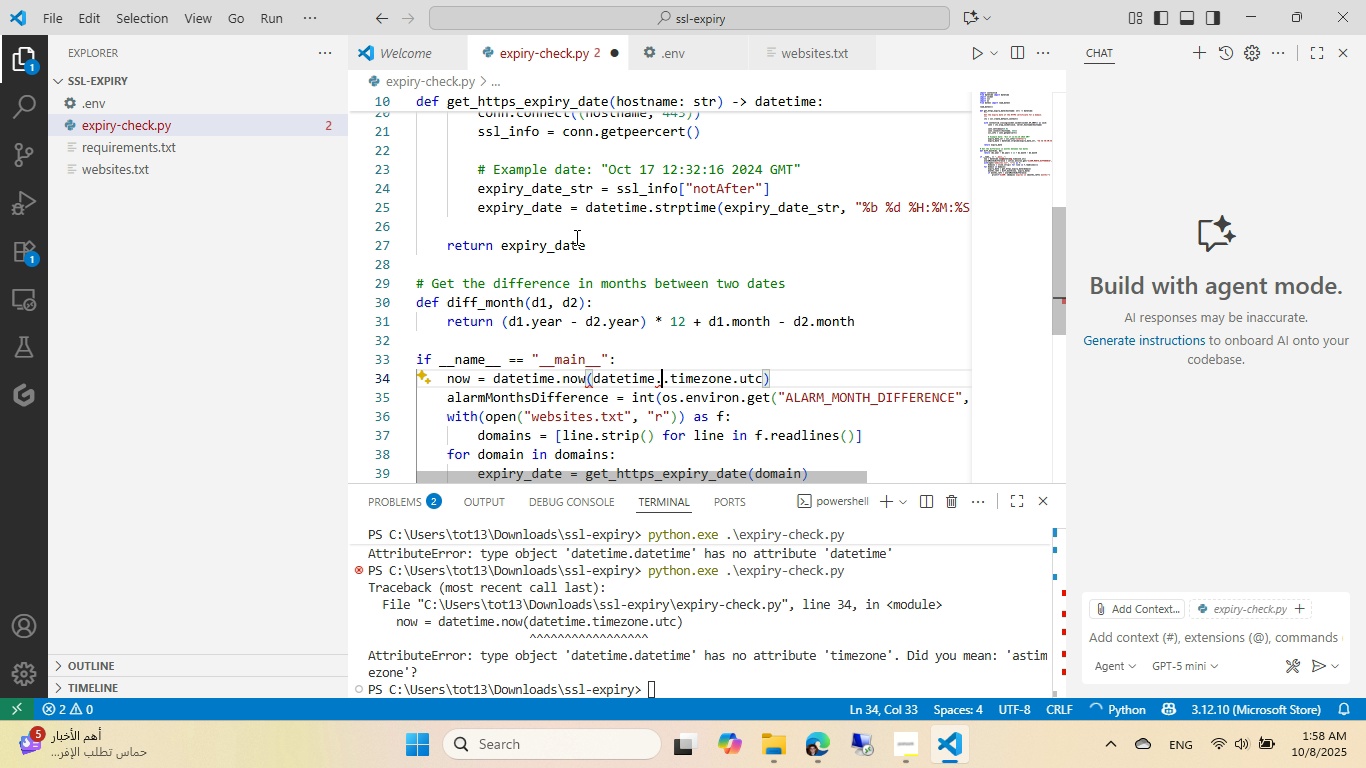 
key(Control+Y)
 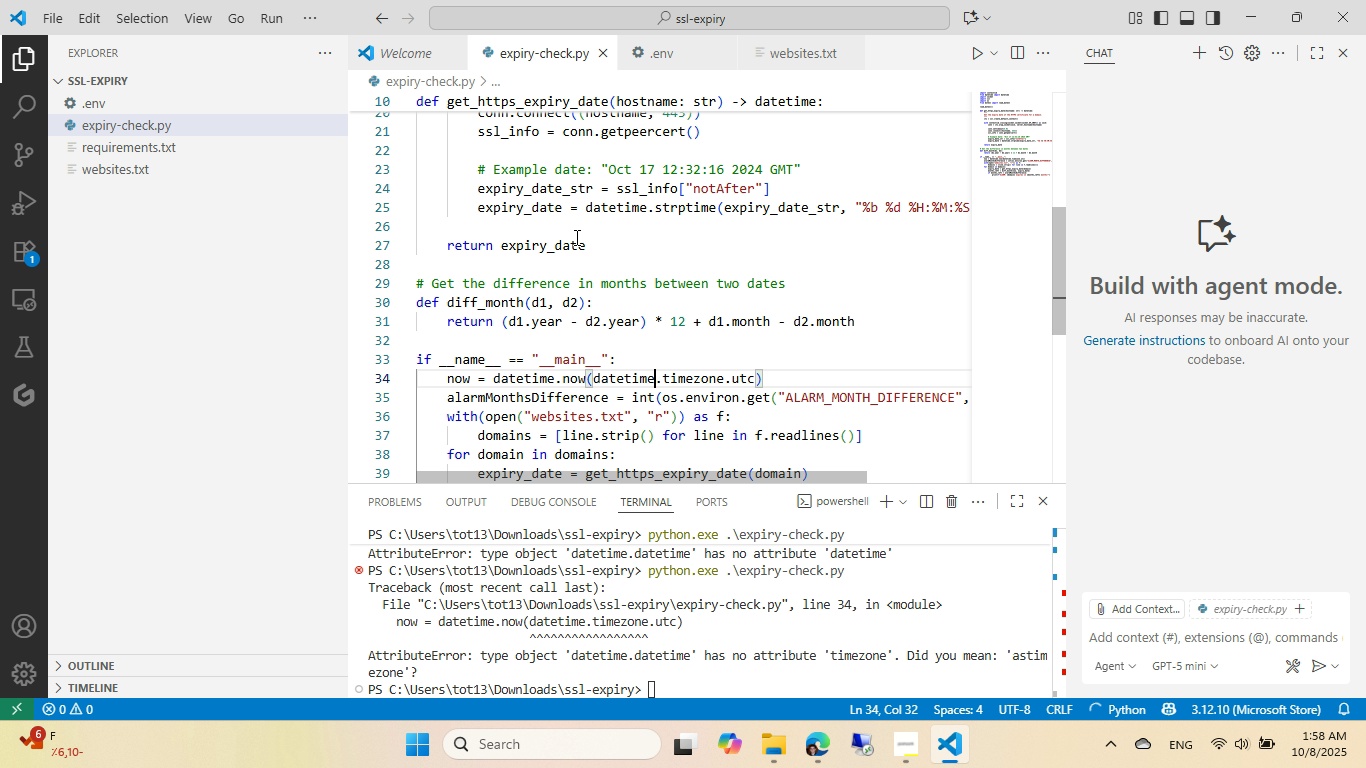 
scroll: coordinate [575, 237], scroll_direction: up, amount: 3.0
 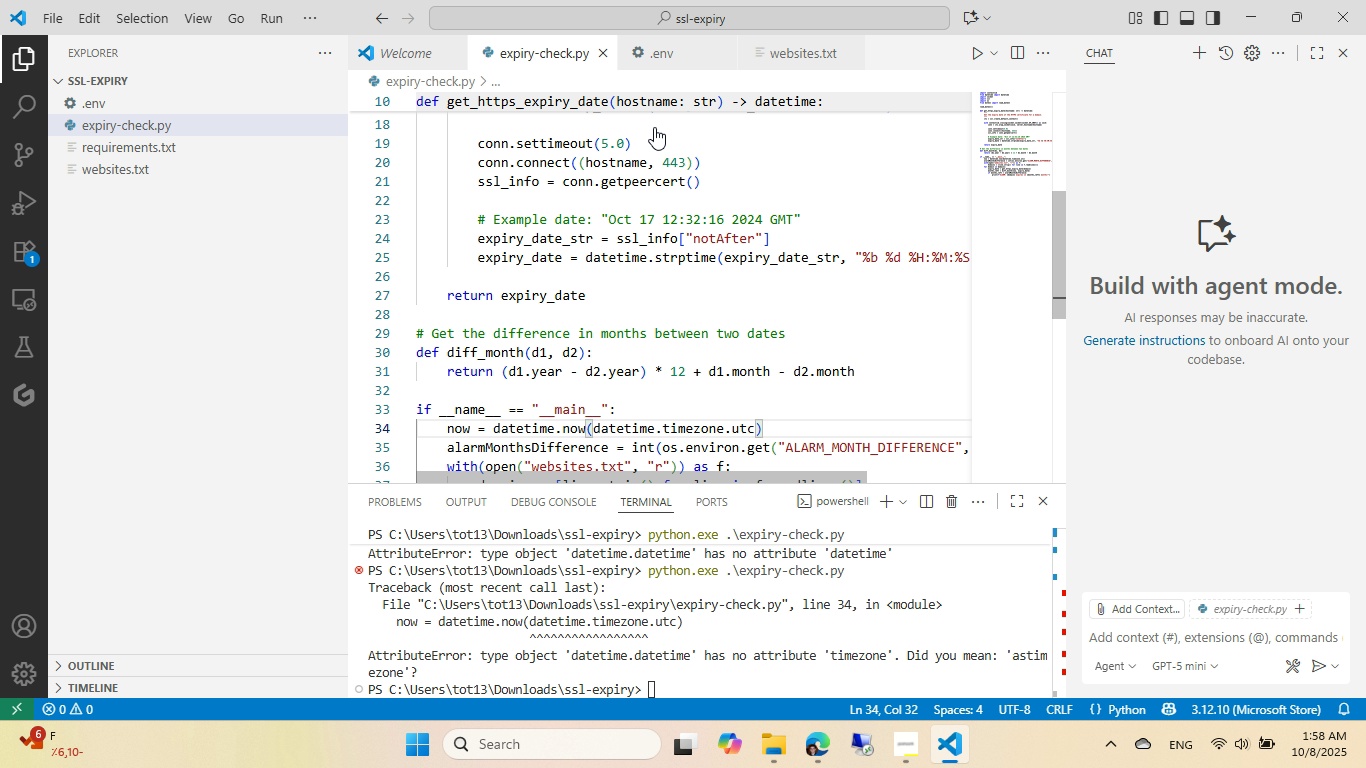 
scroll: coordinate [659, 214], scroll_direction: down, amount: 2.0
 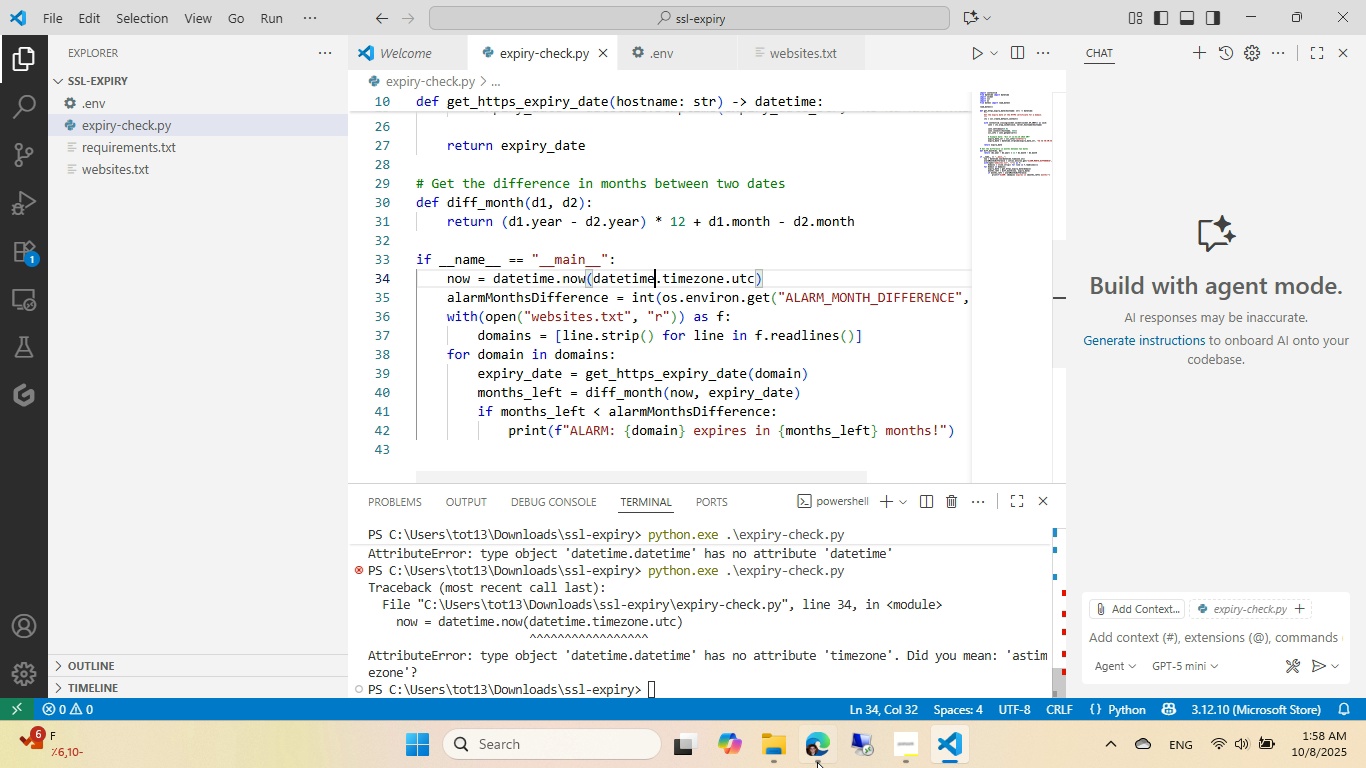 
left_click([817, 763])
 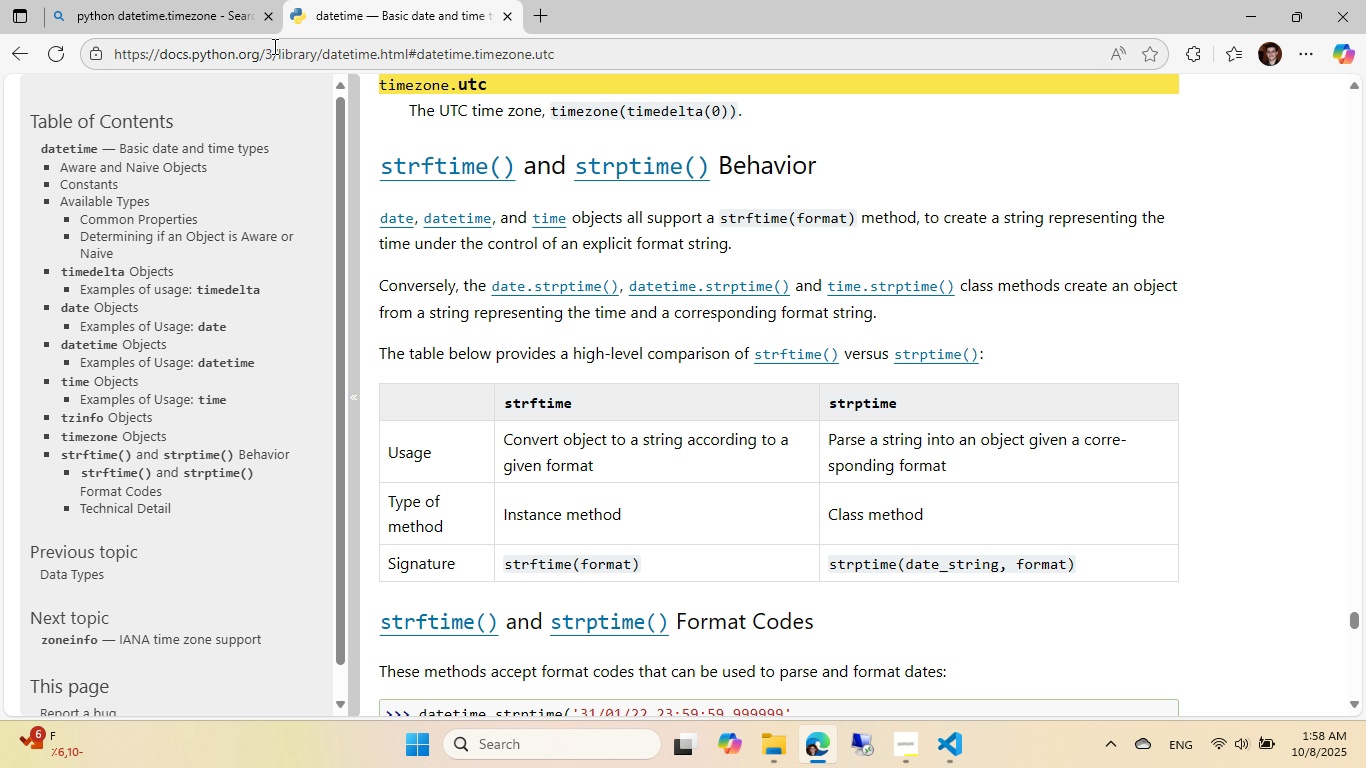 
key(Control+ControlLeft)
 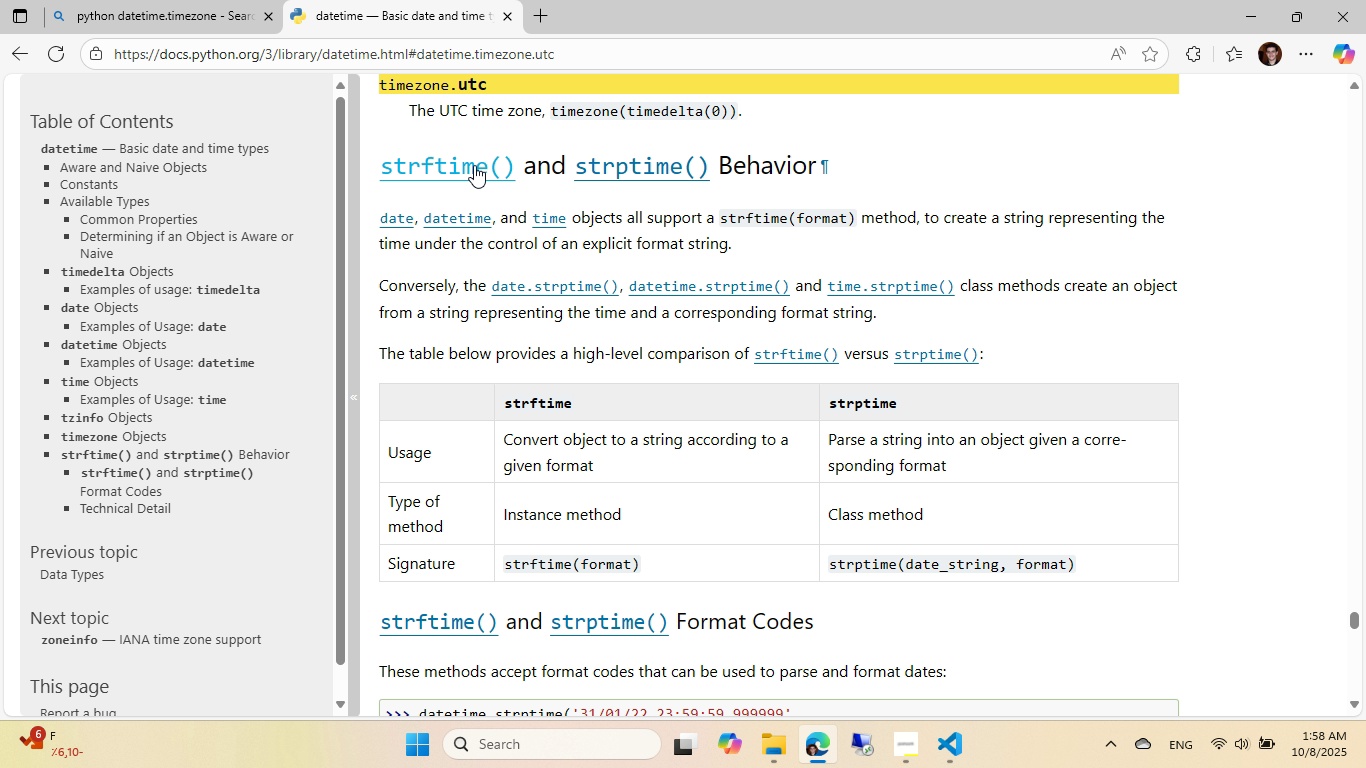 
key(Control+W)
 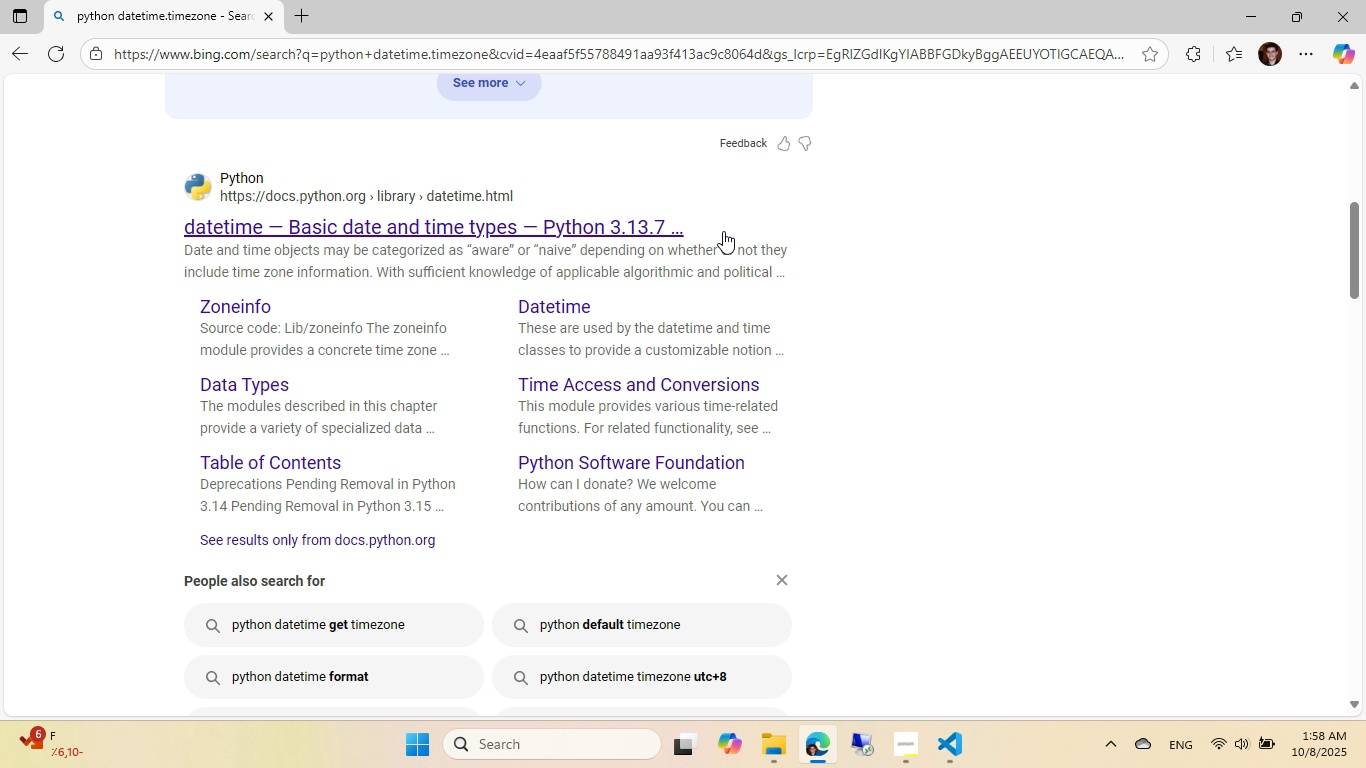 
scroll: coordinate [507, 362], scroll_direction: down, amount: 6.0
 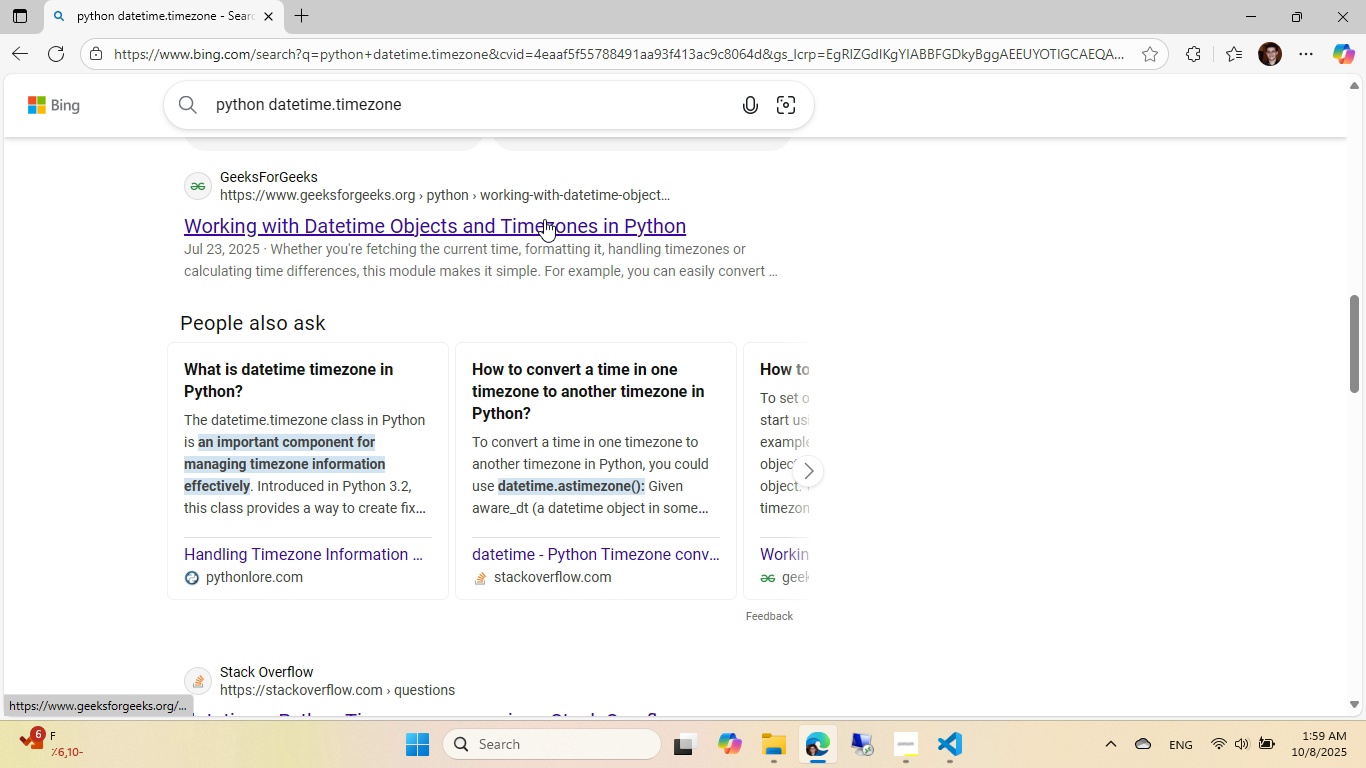 
left_click([544, 219])
 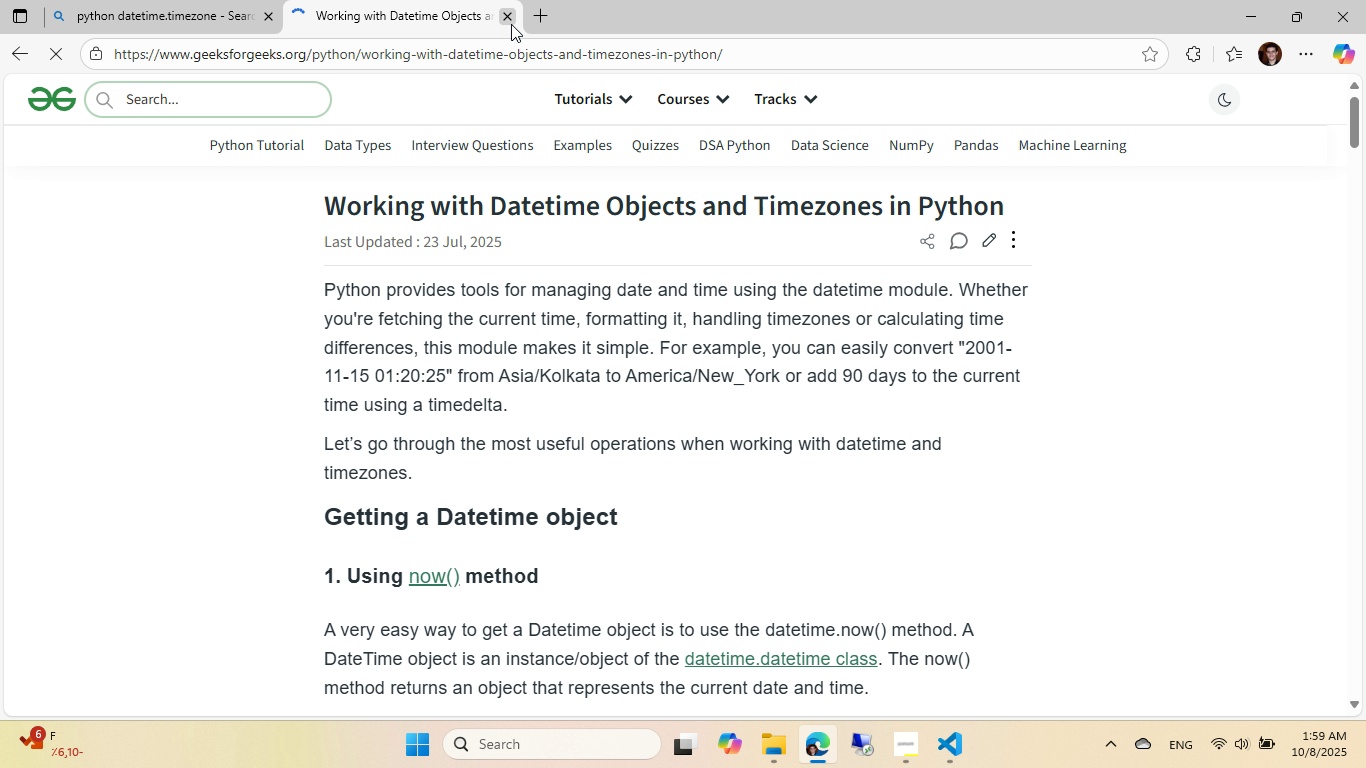 
scroll: coordinate [605, 302], scroll_direction: down, amount: 13.0
 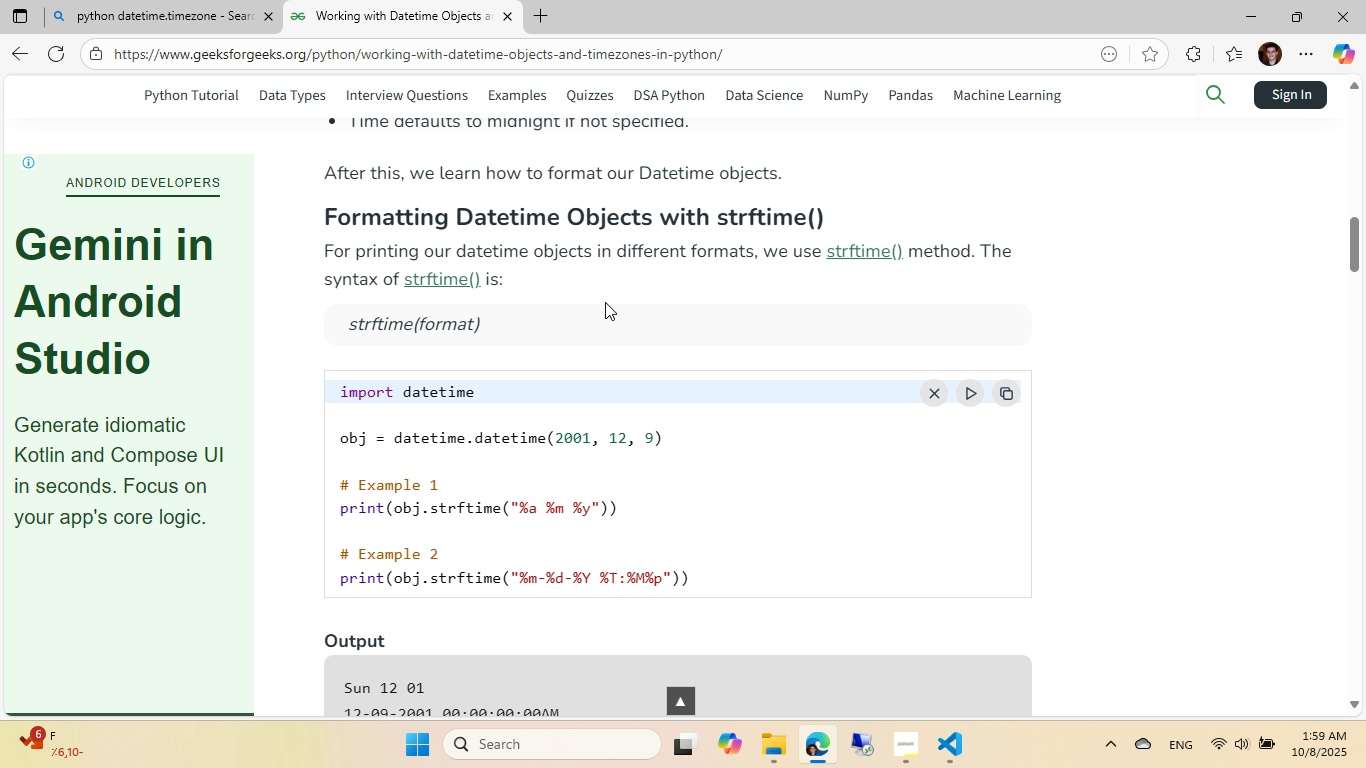 
scroll: coordinate [599, 274], scroll_direction: down, amount: 9.0
 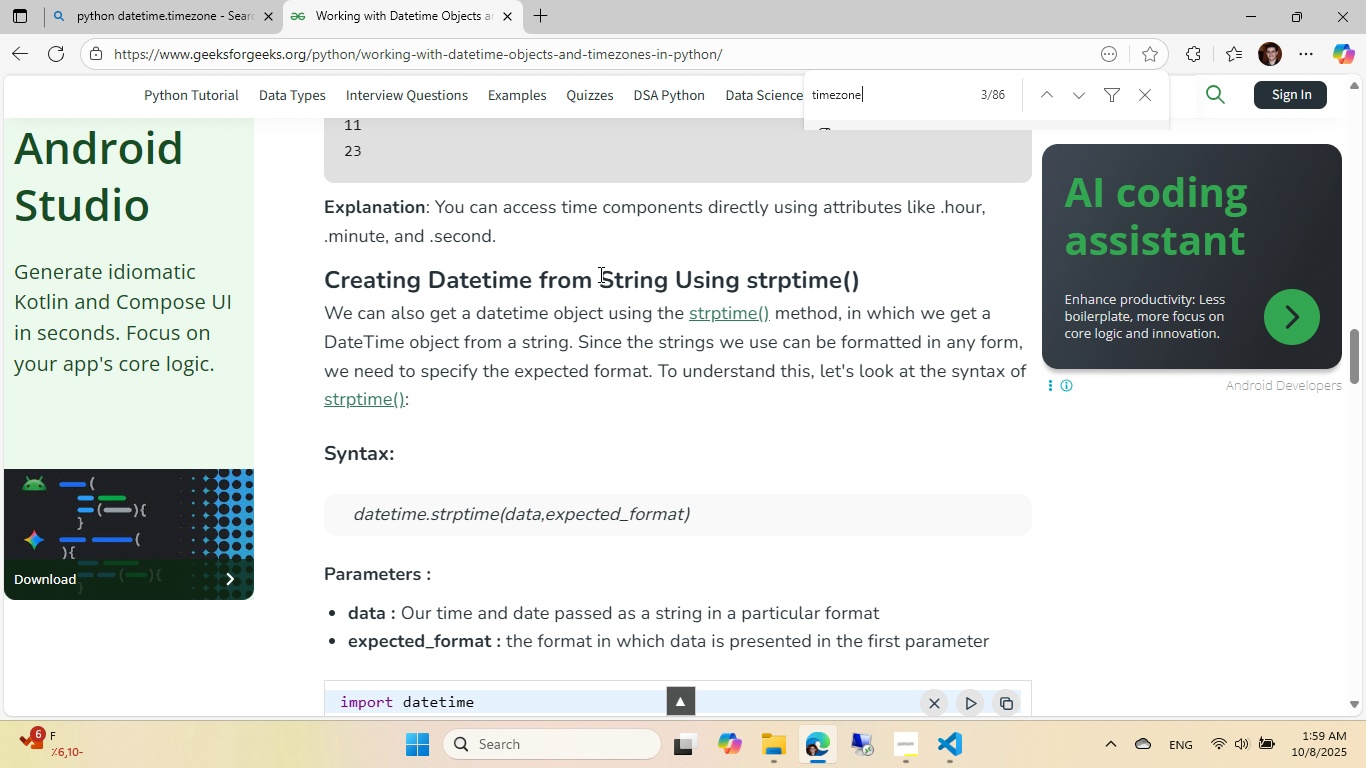 
key(Control+ControlLeft)
 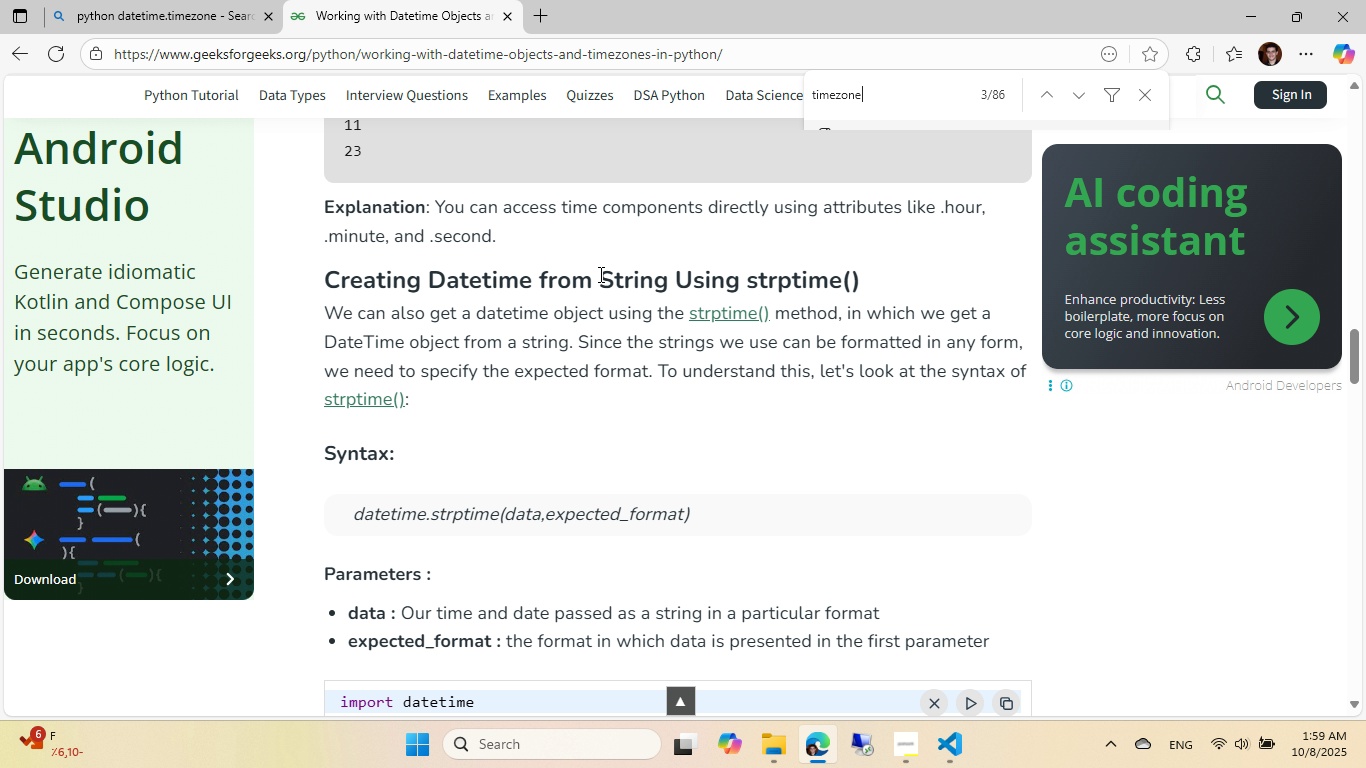 
key(Control+F)